 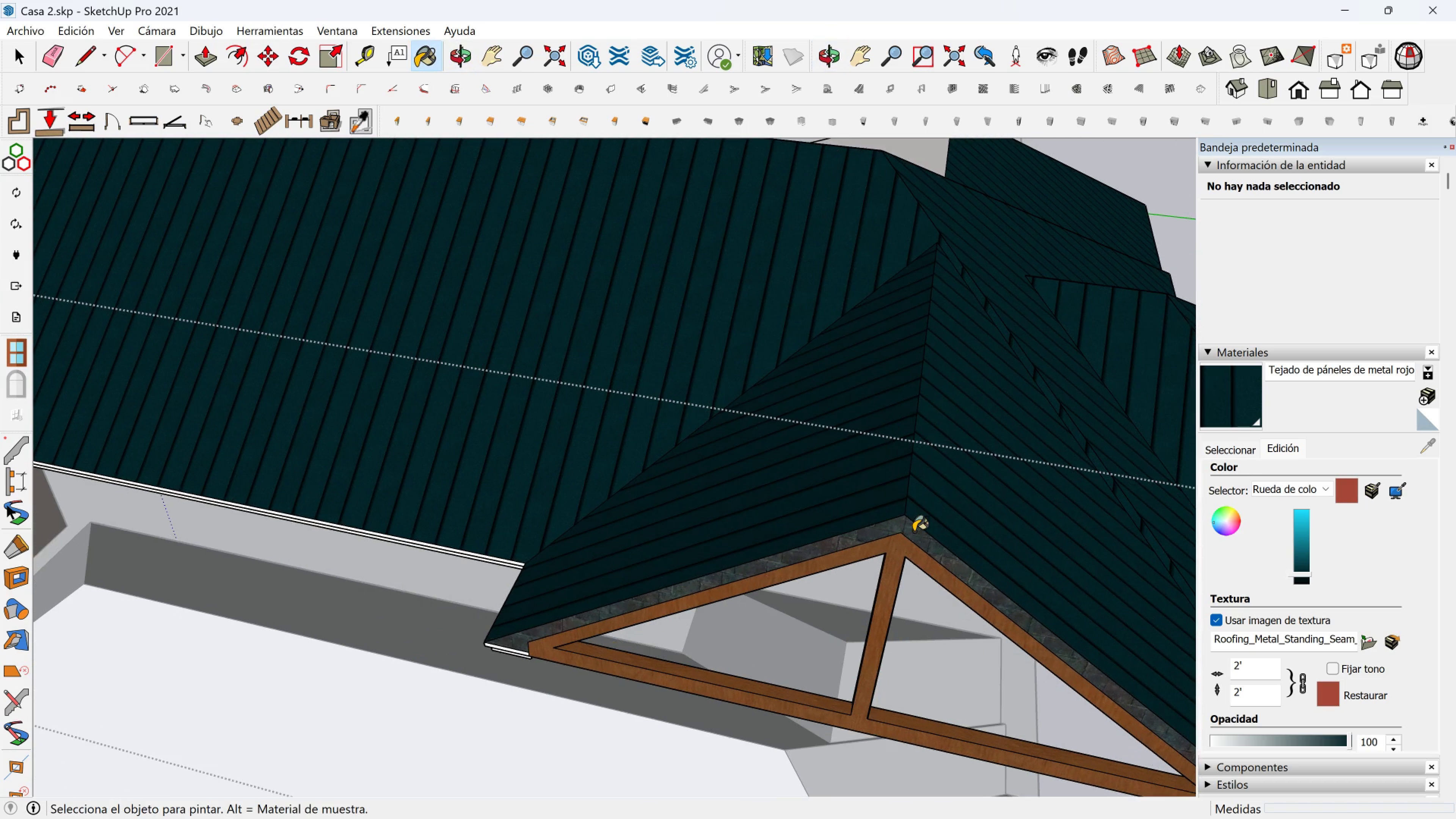 
left_click([913, 532])
 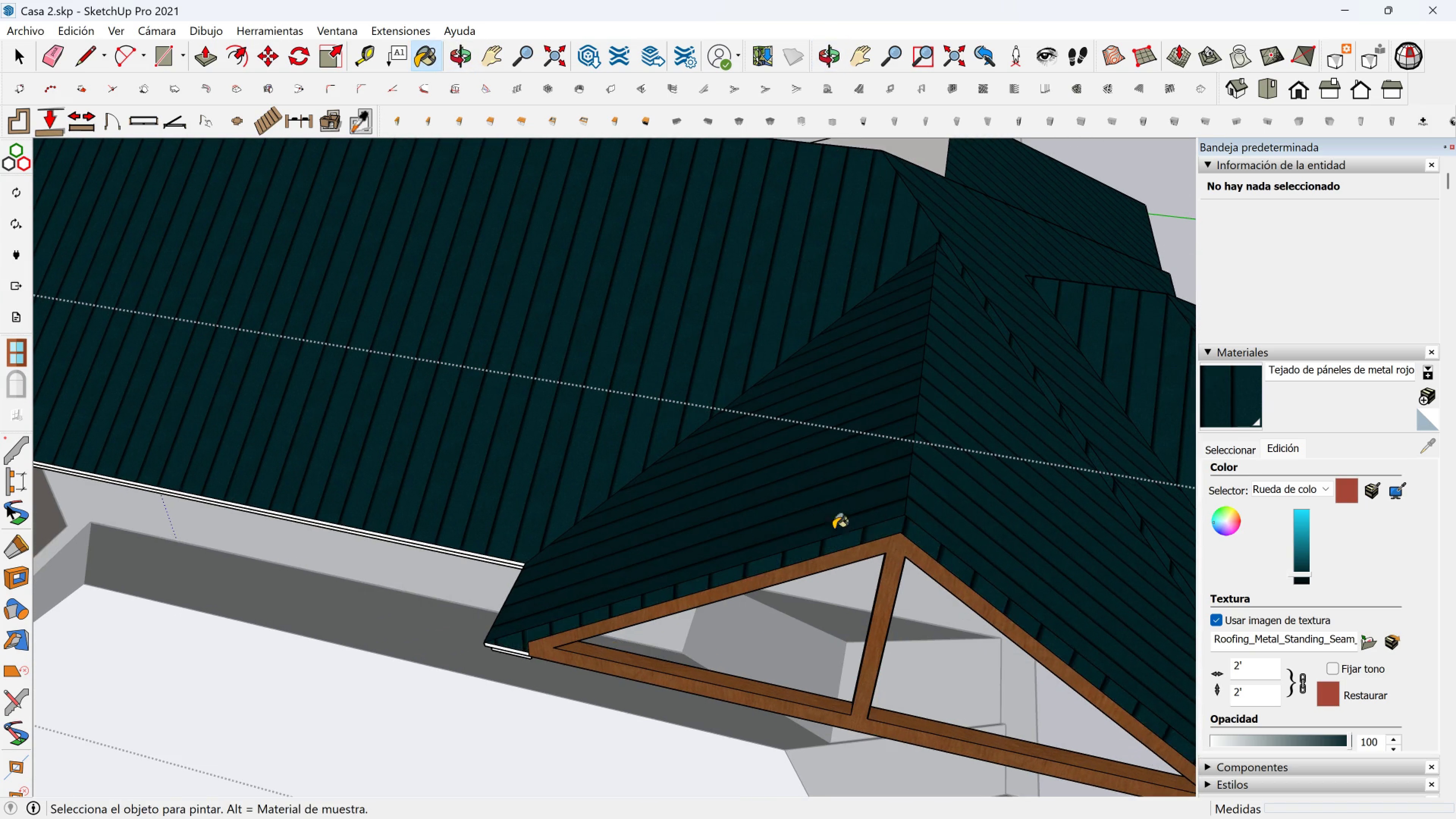 
scroll: coordinate [795, 533], scroll_direction: down, amount: 2.0
 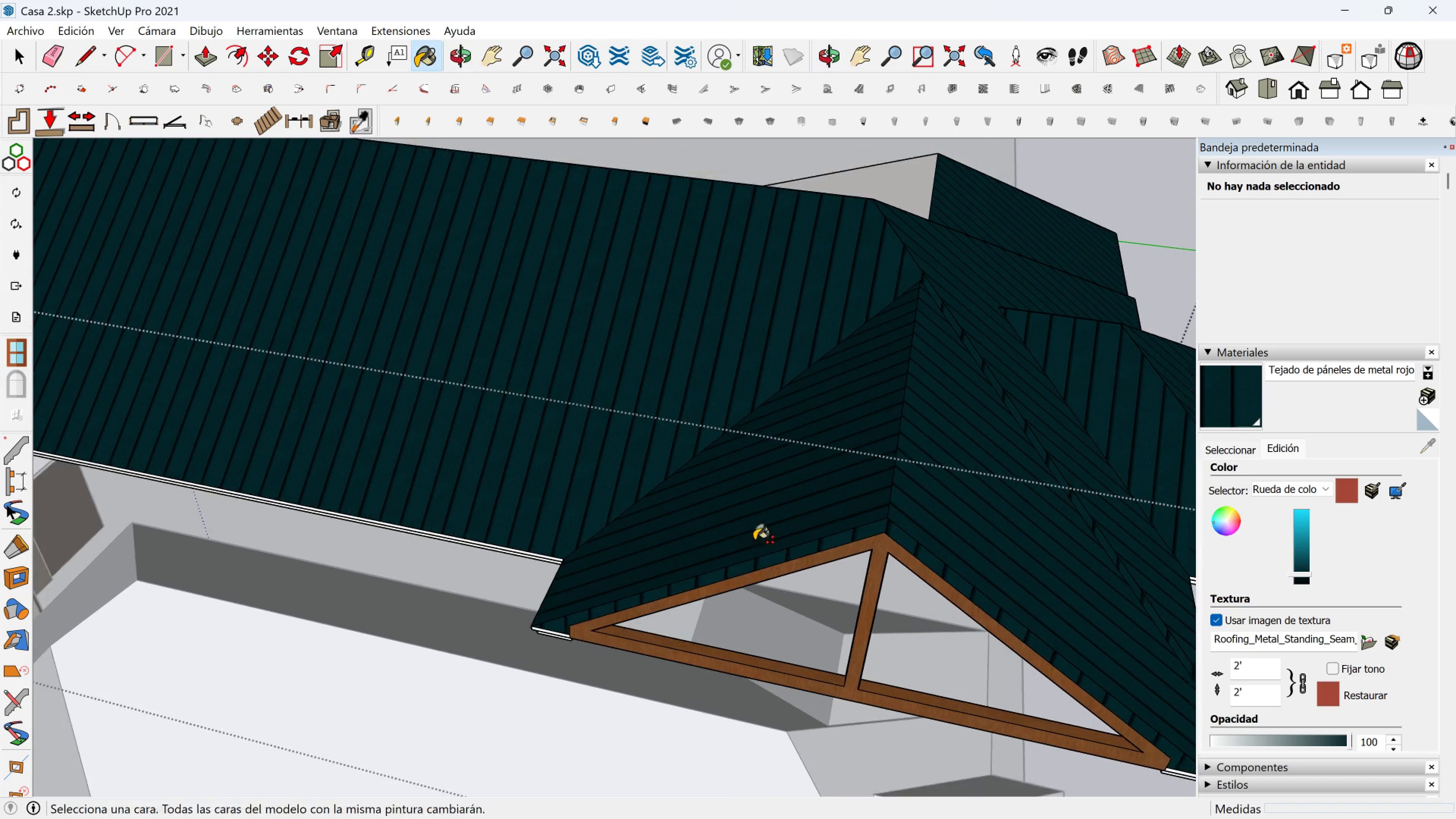 
key(Shift+ShiftLeft)
 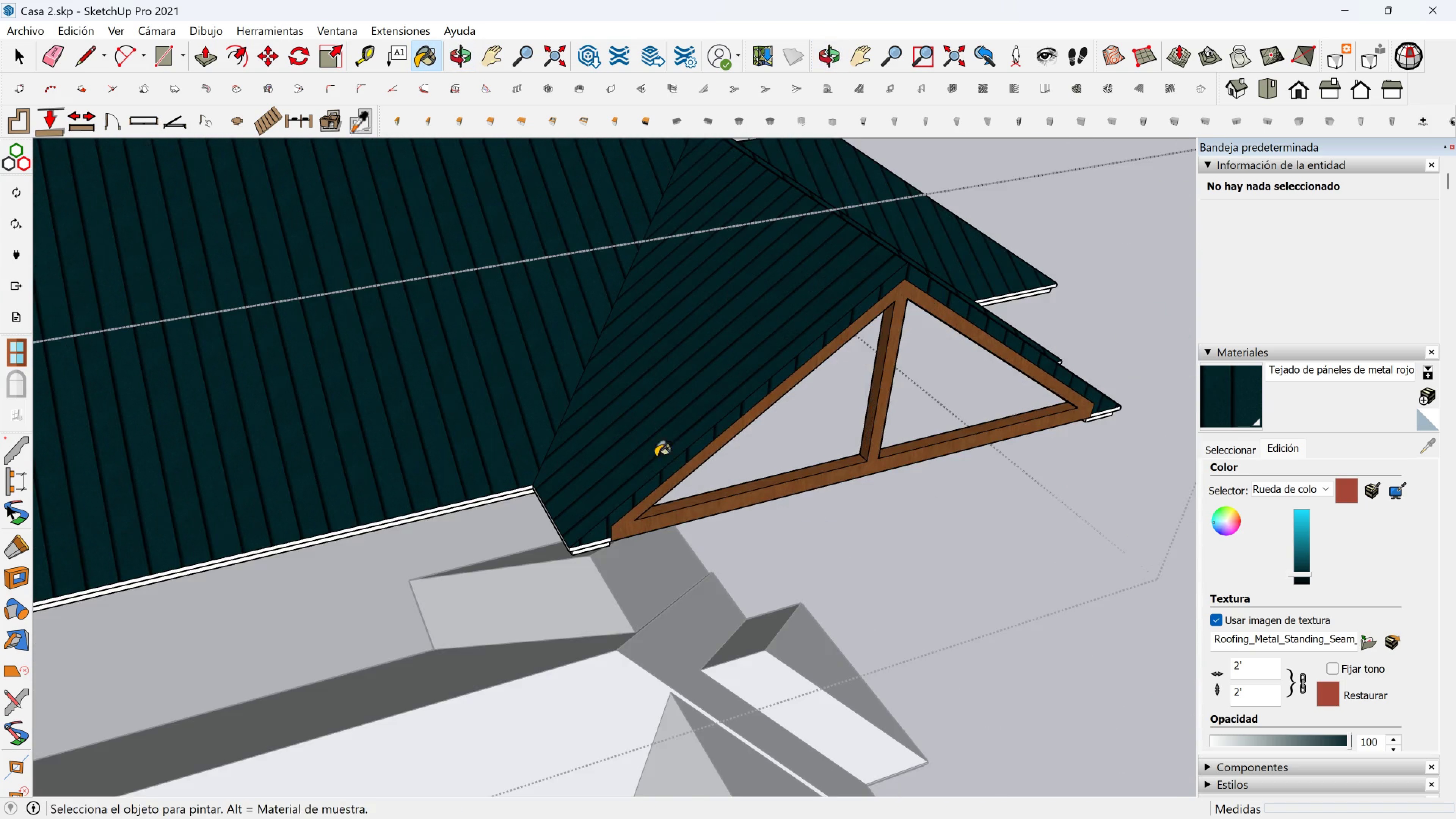 
scroll: coordinate [577, 449], scroll_direction: up, amount: 2.0